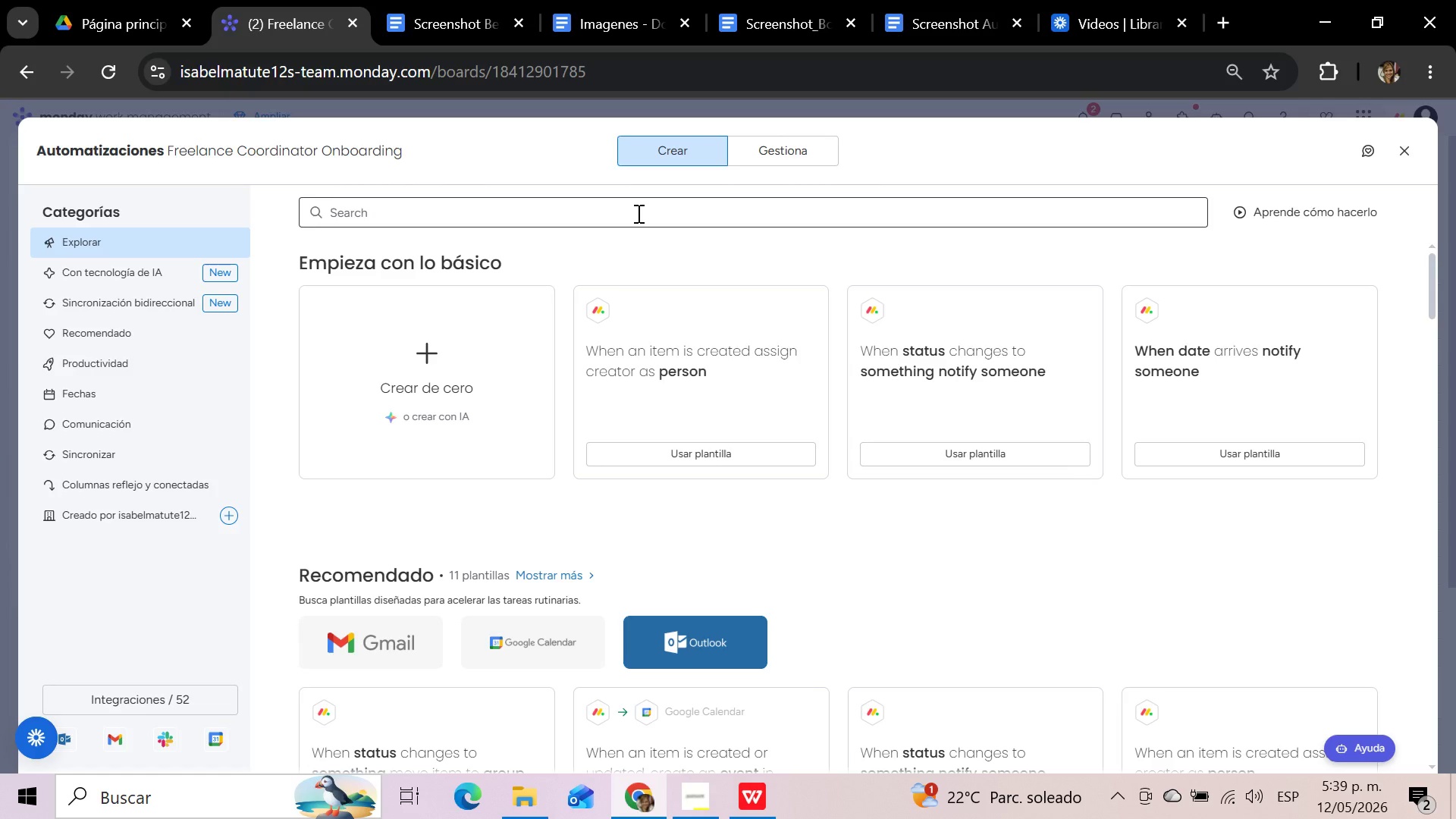 
left_click([637, 213])
 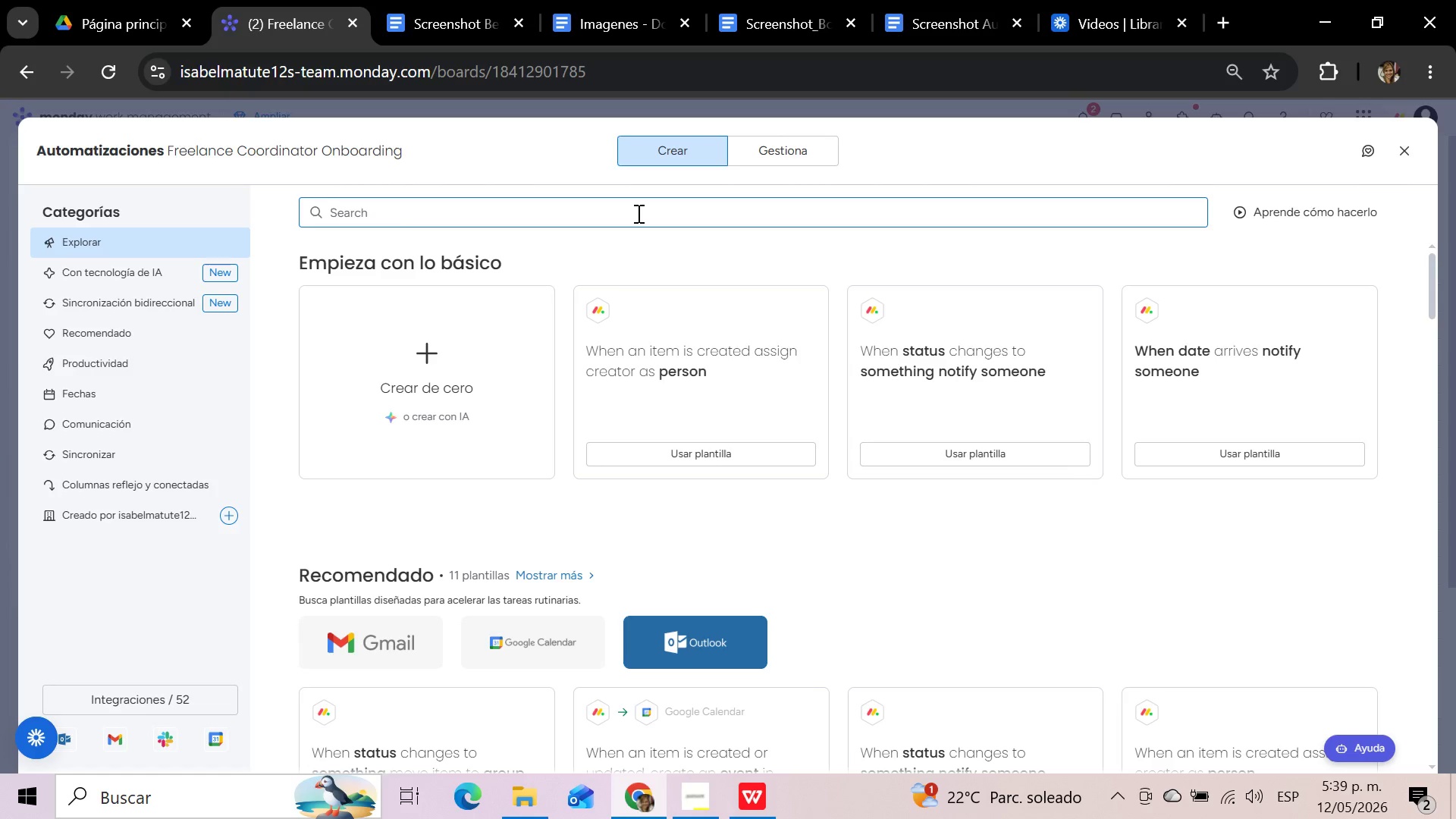 
type(drop)
 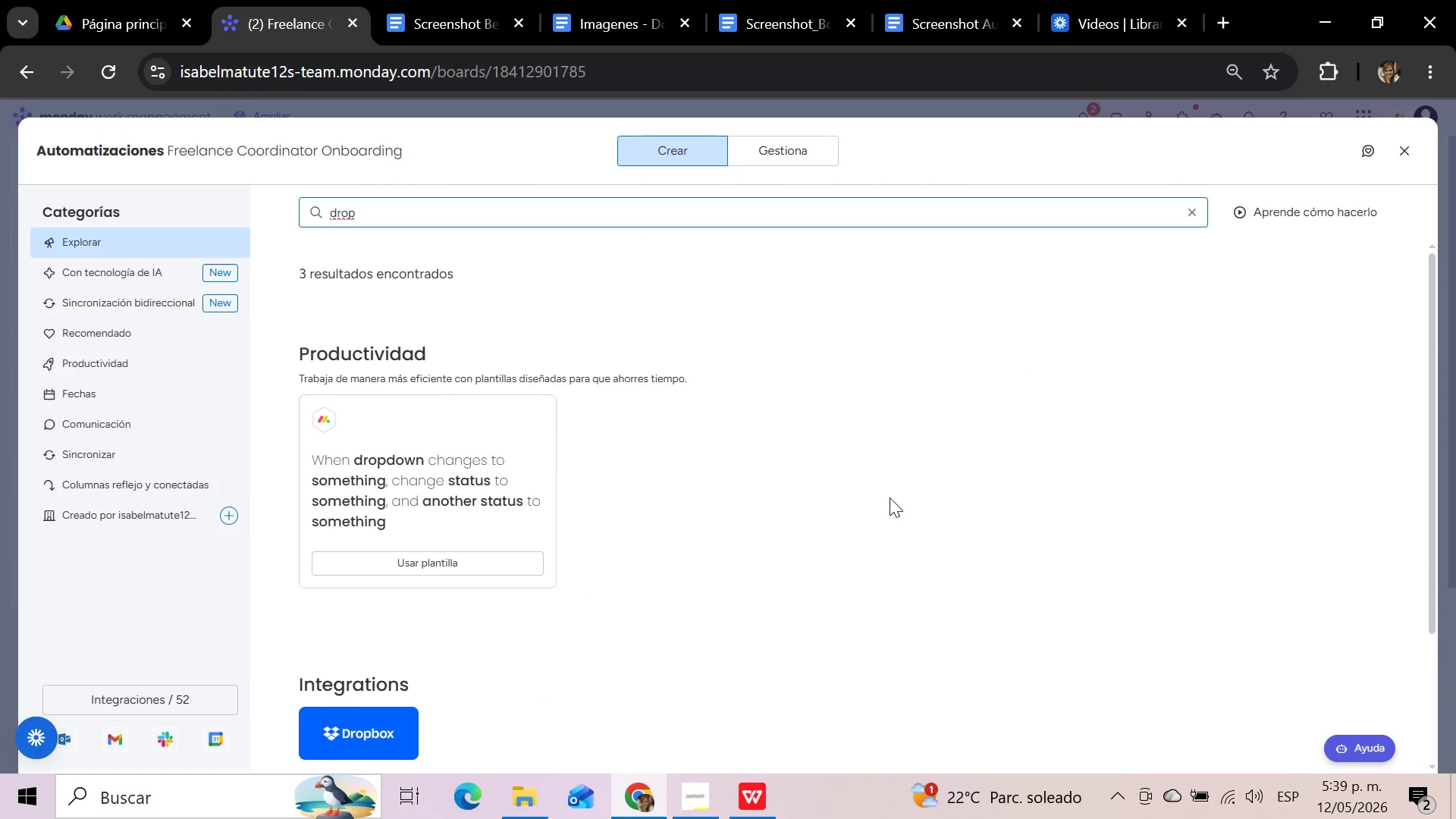 
wait(6.89)
 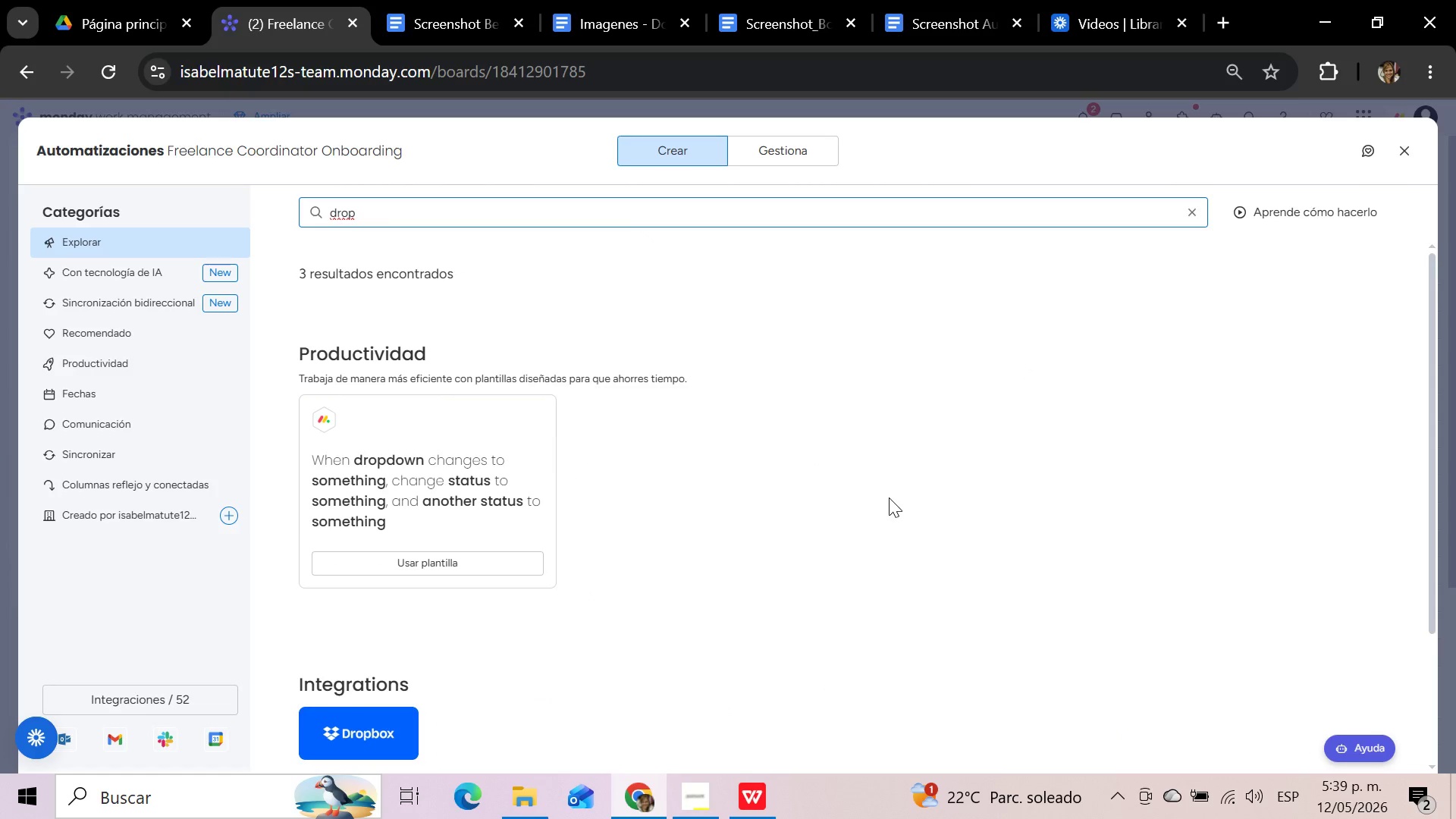 
scroll: coordinate [890, 497], scroll_direction: up, amount: 3.0
 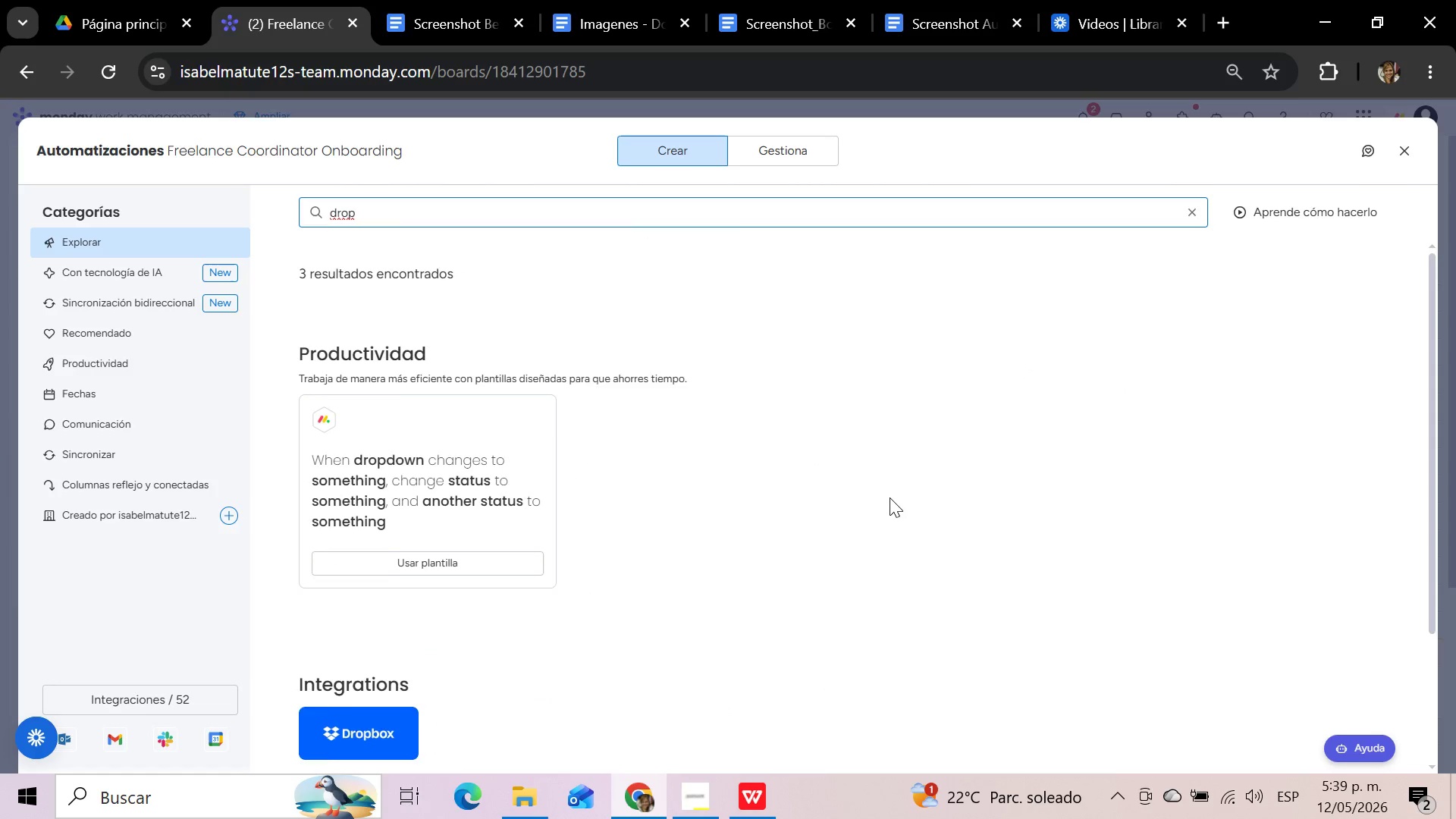 
scroll: coordinate [890, 497], scroll_direction: down, amount: 5.0
 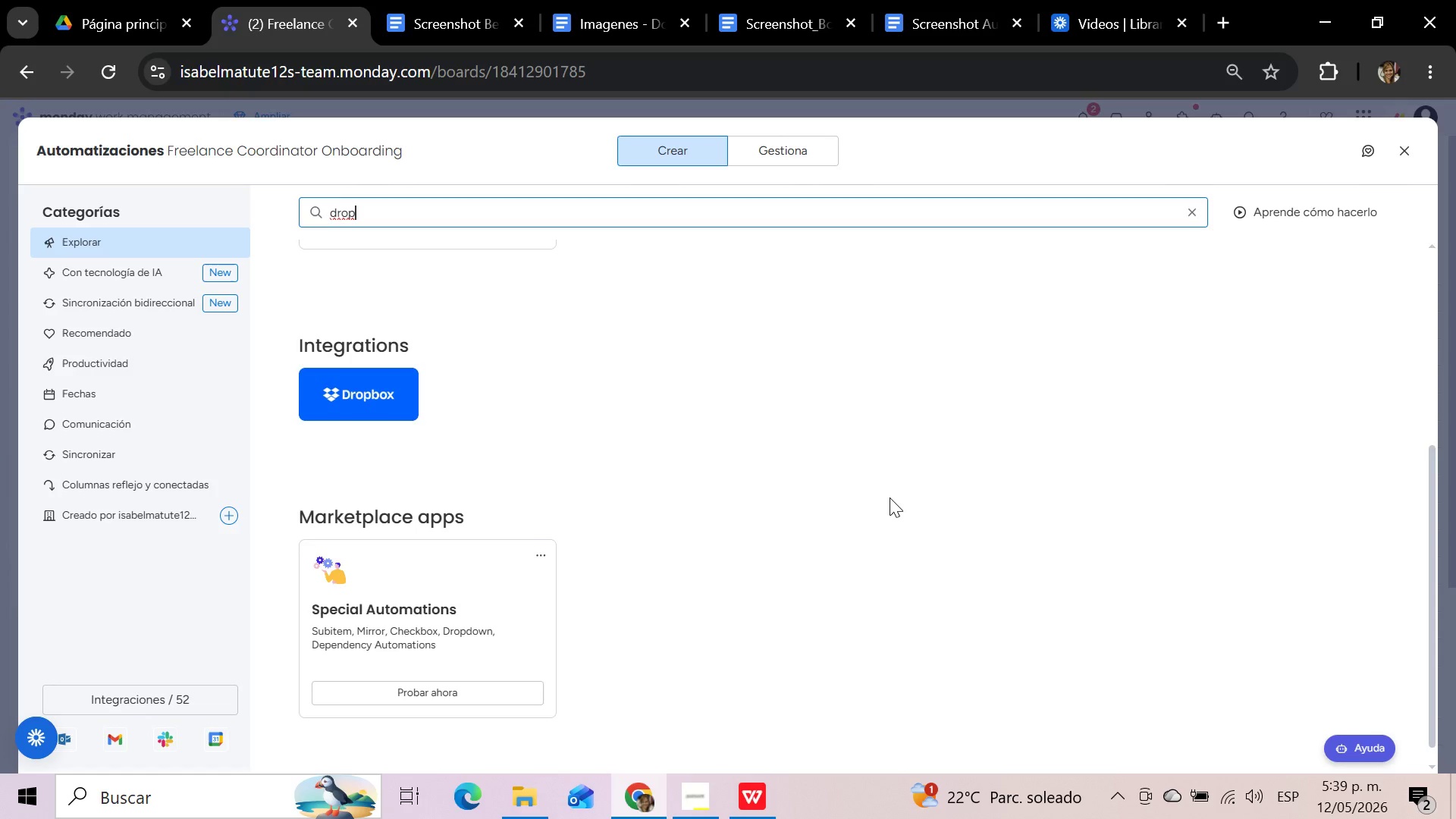 
scroll: coordinate [890, 497], scroll_direction: up, amount: 5.0
 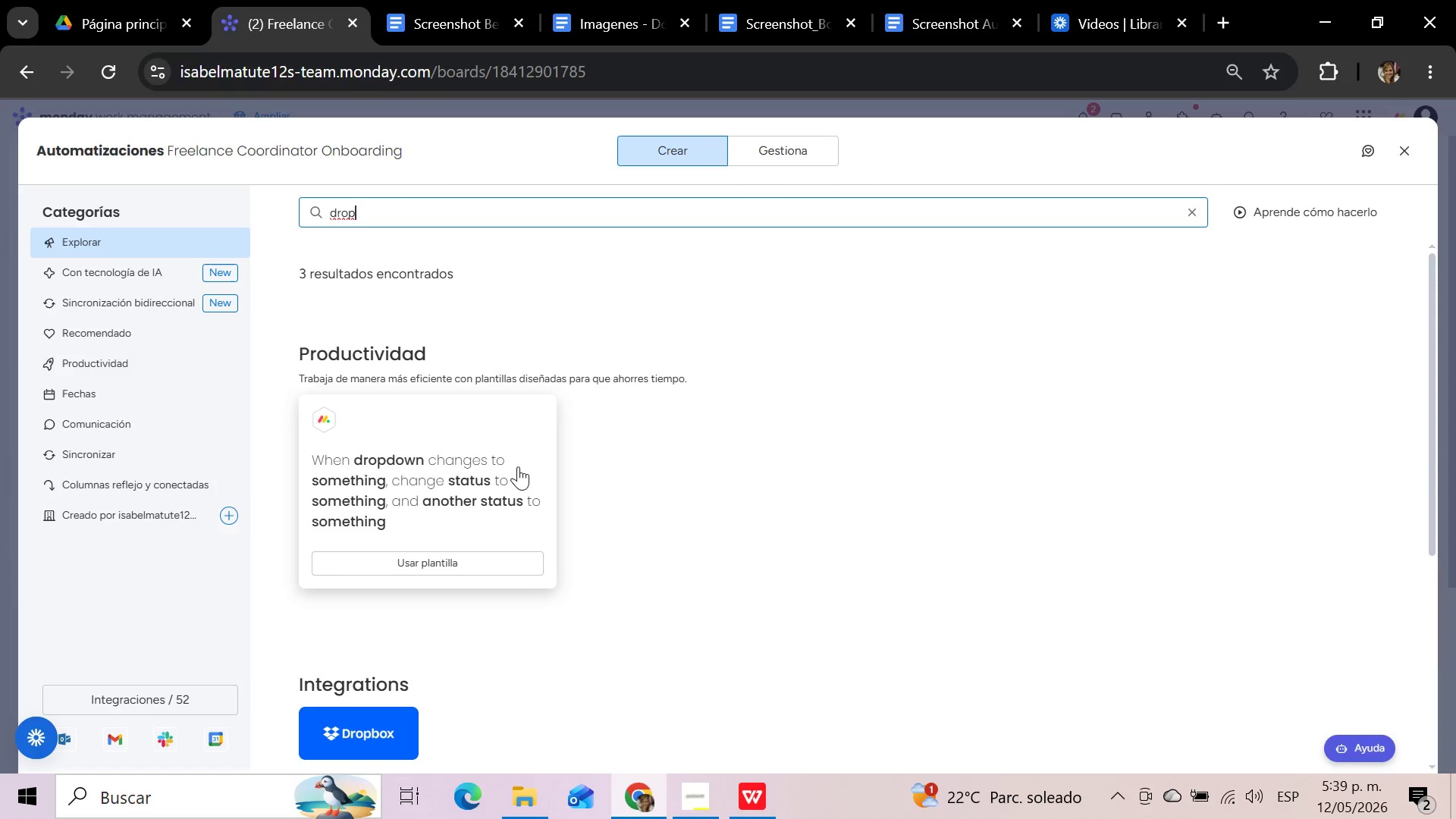 
left_click([496, 474])
 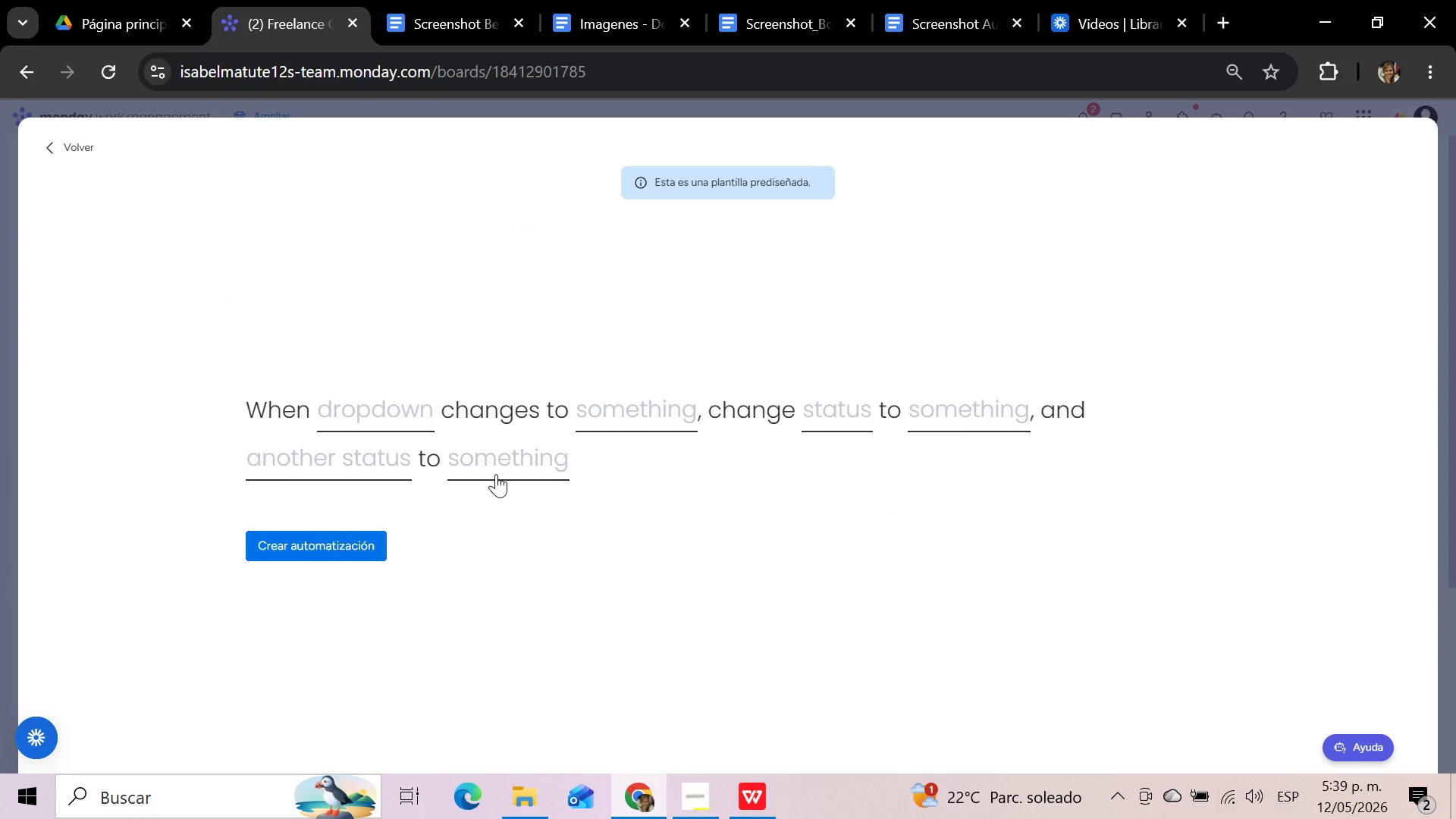 
left_click([419, 403])
 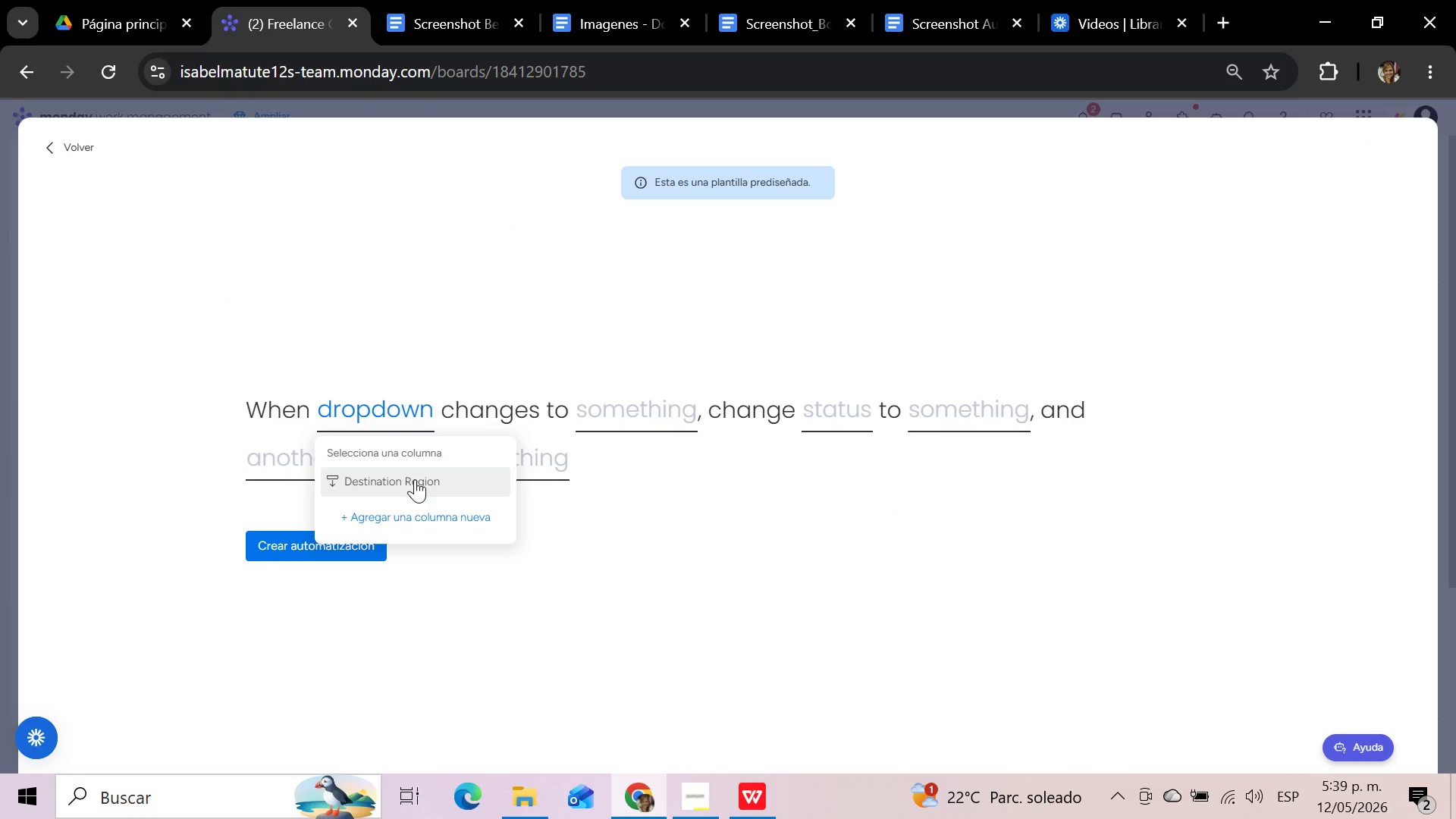 
wait(7.69)
 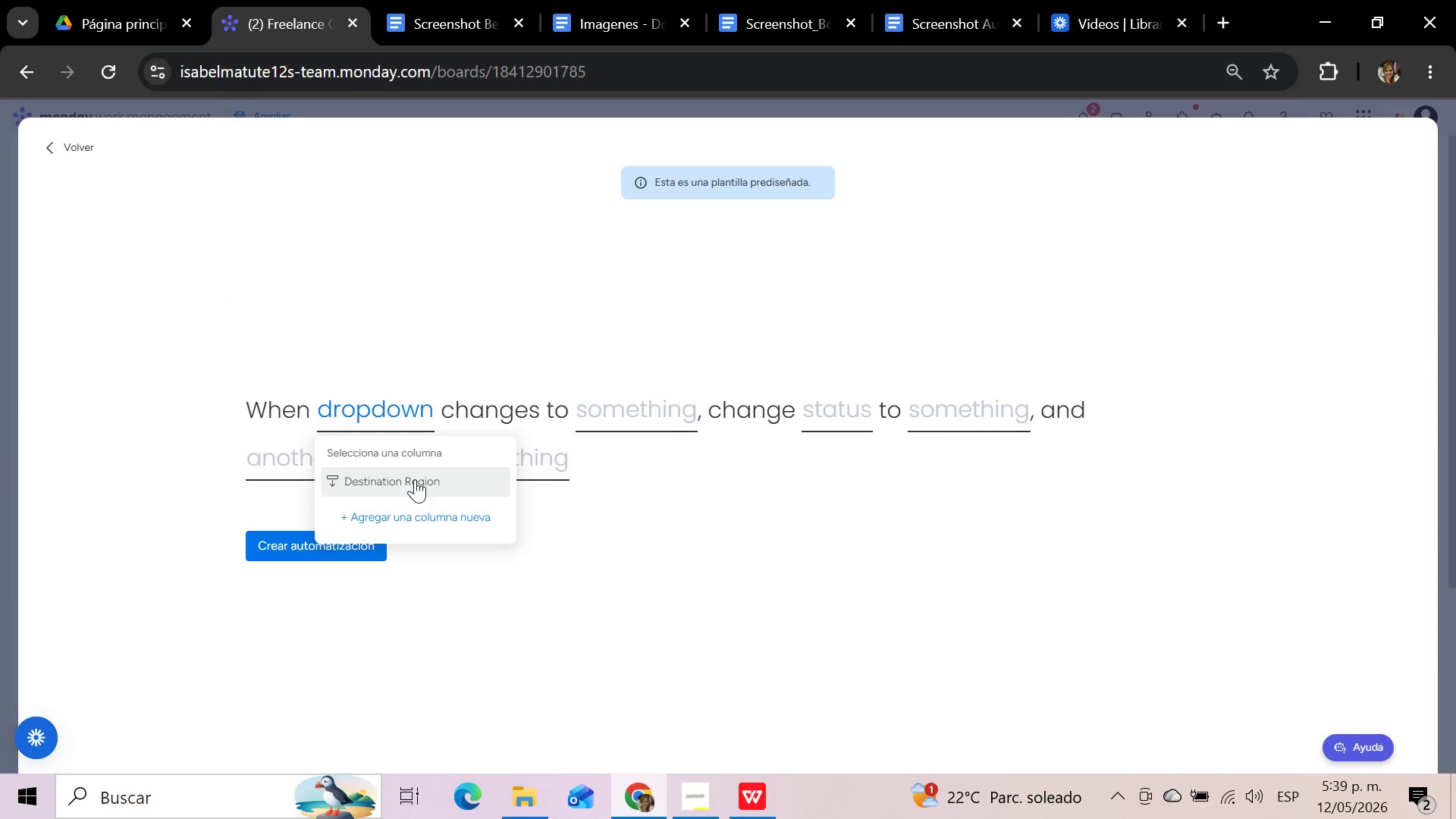 
left_click([74, 156])
 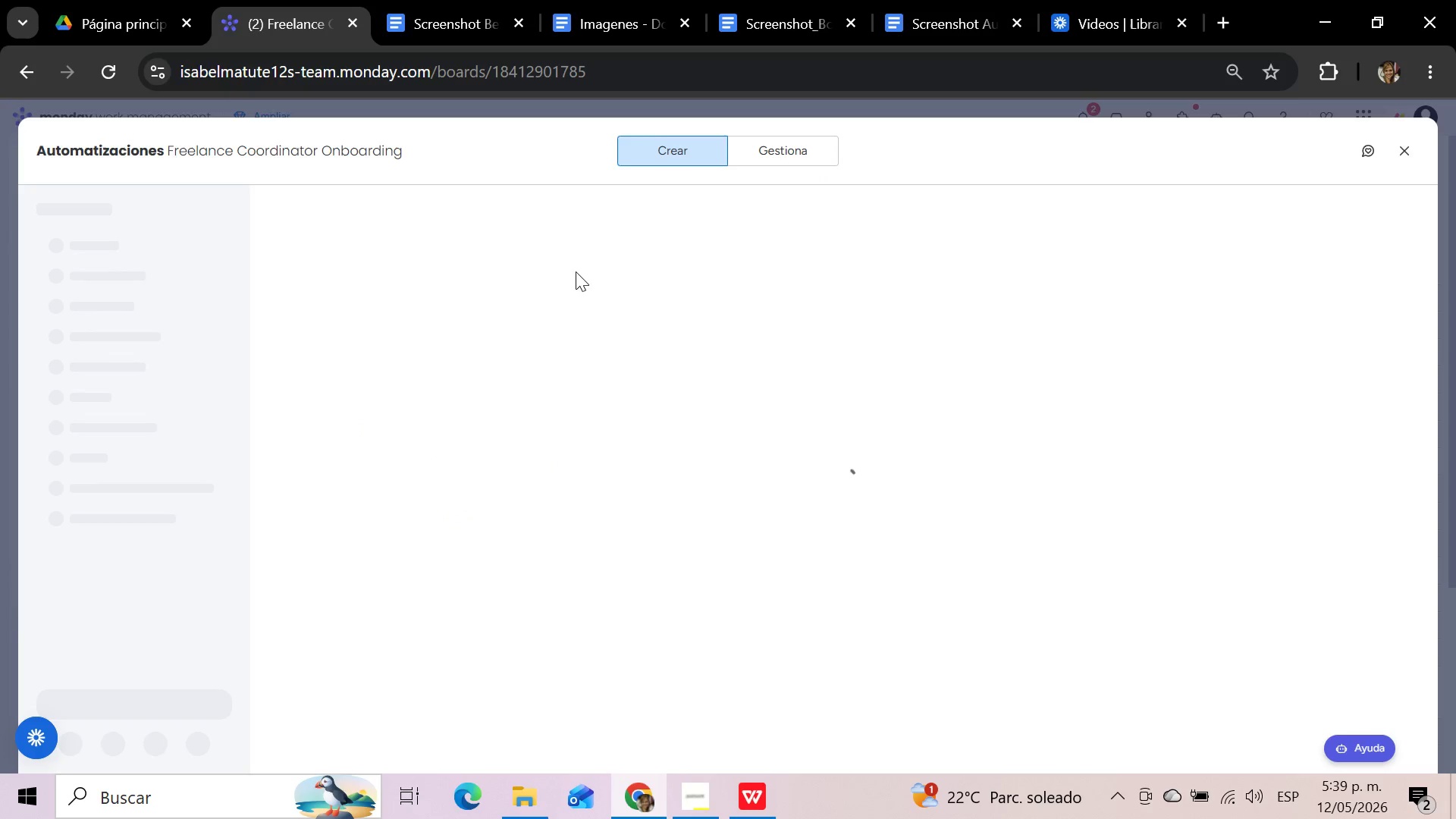 
wait(11.92)
 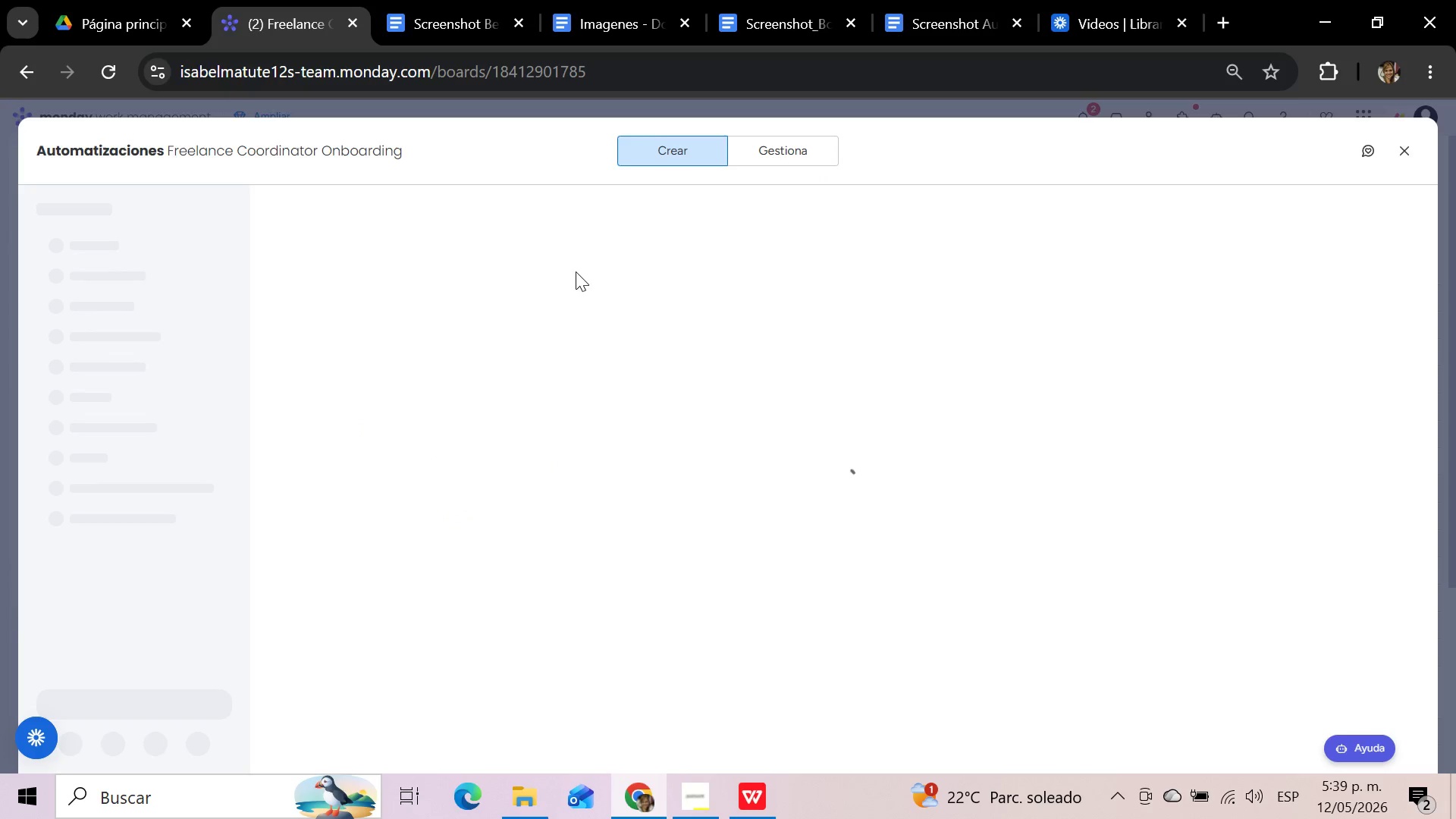 
left_click([106, 77])
 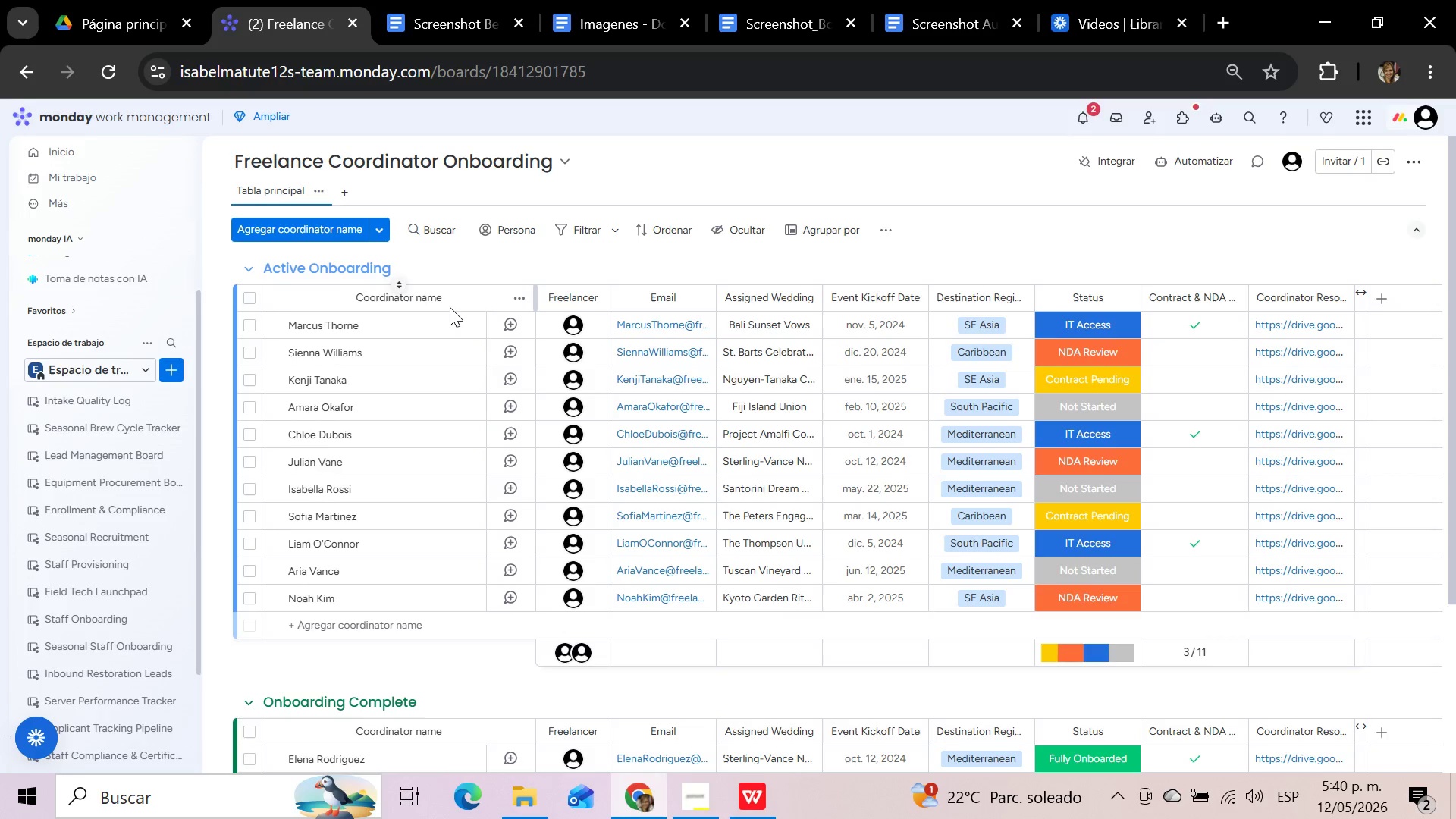 
wait(26.39)
 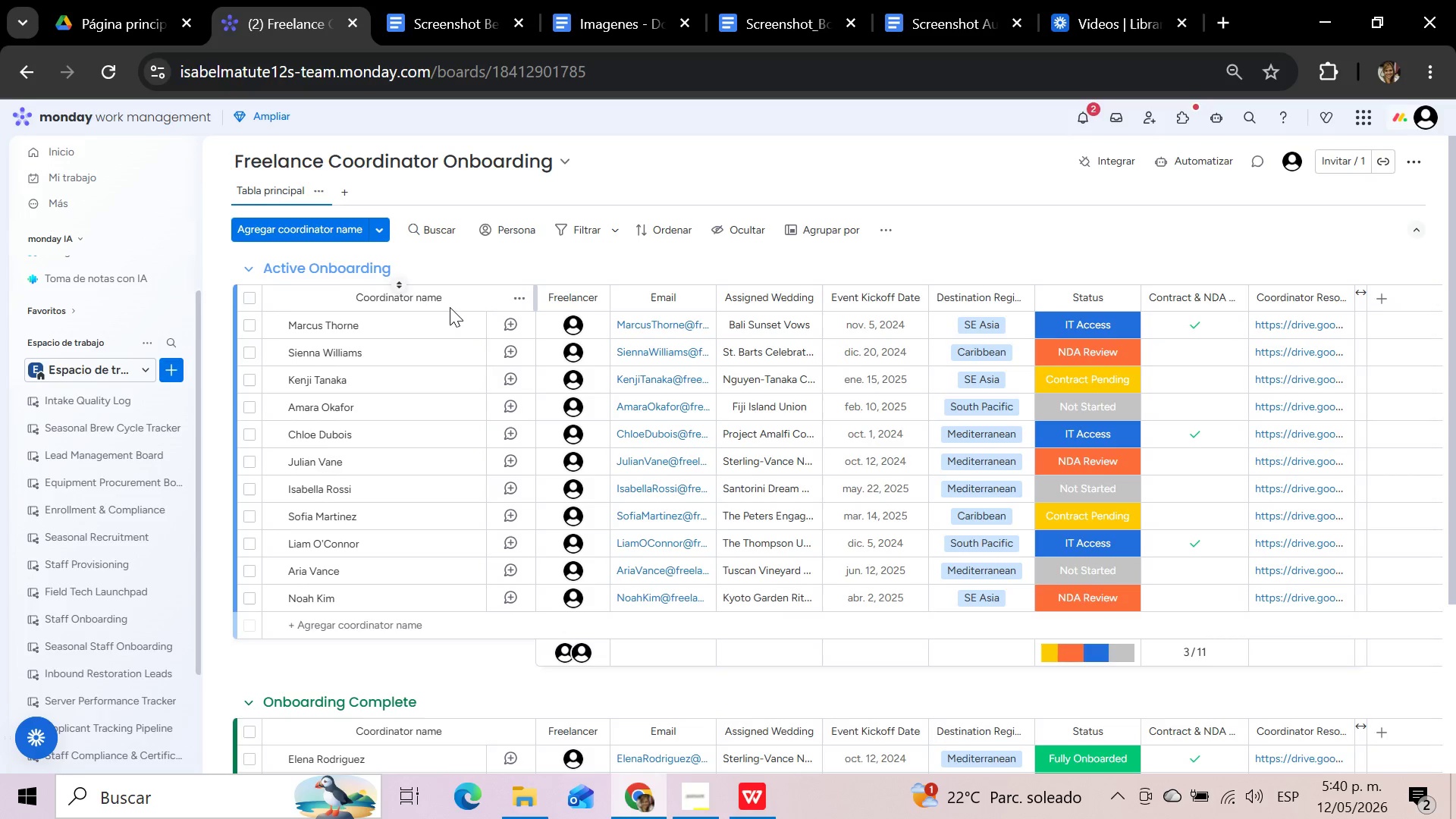 
left_click([1217, 164])
 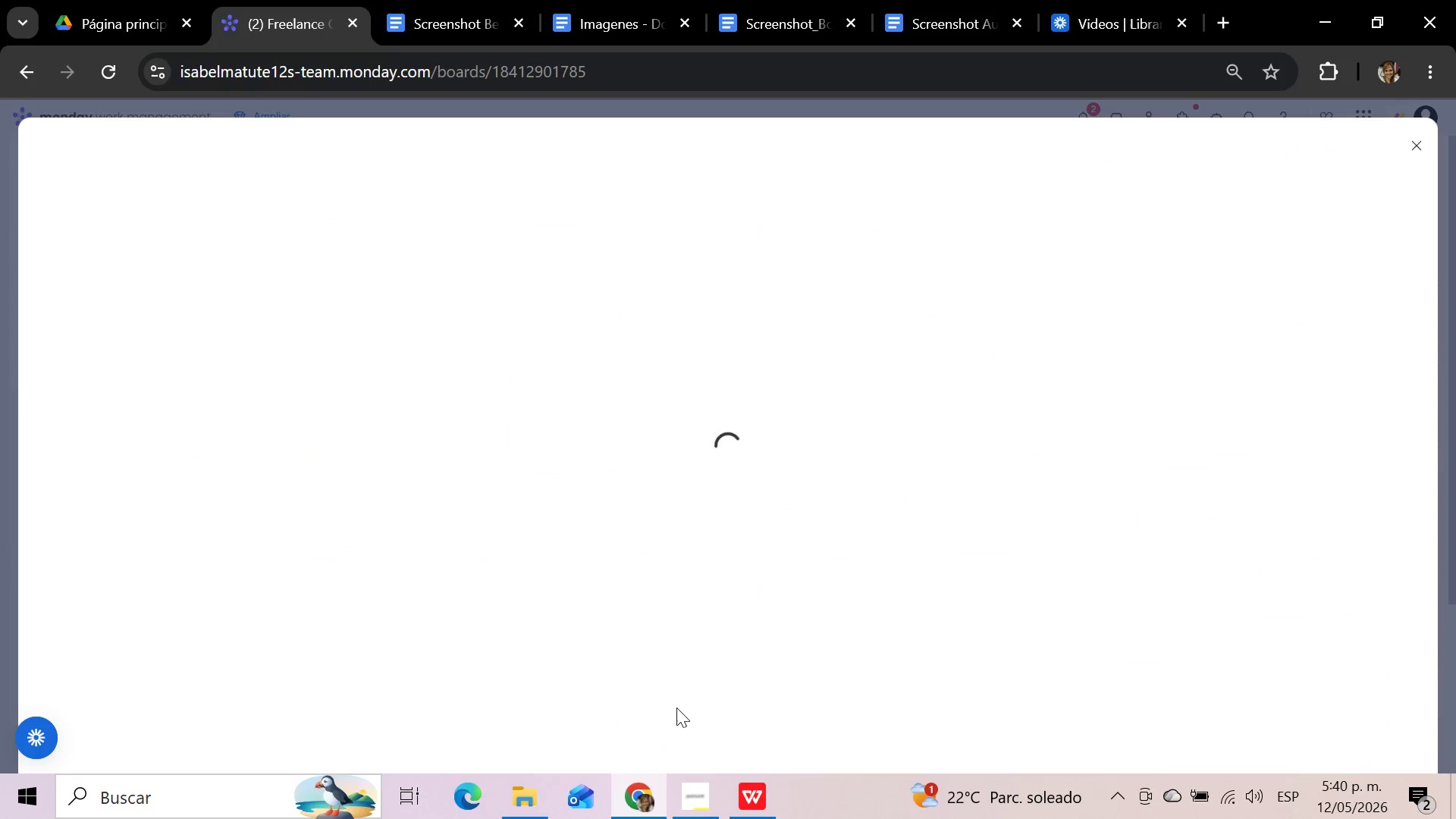 
left_click([701, 798])